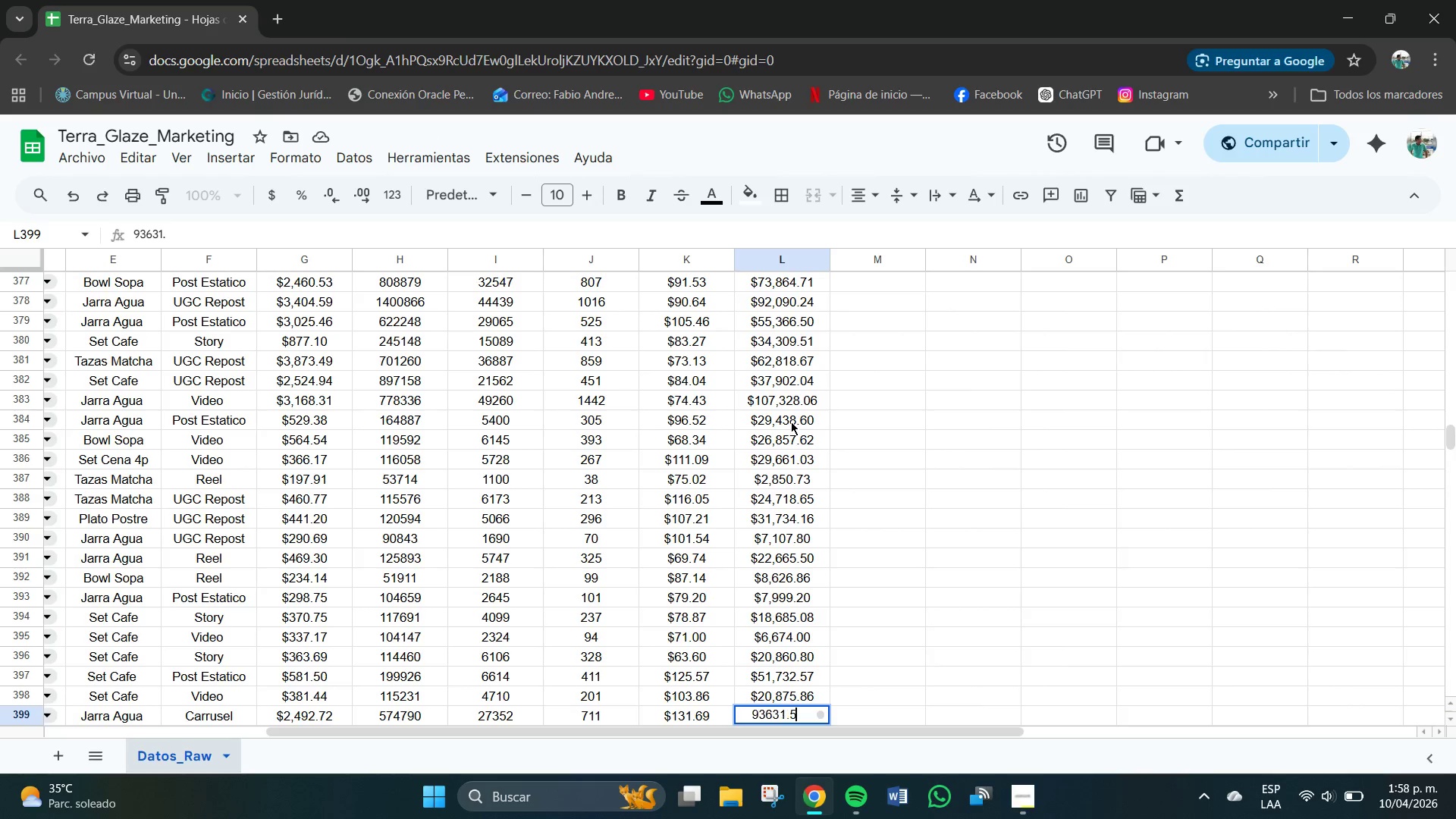 
key(Numpad5)
 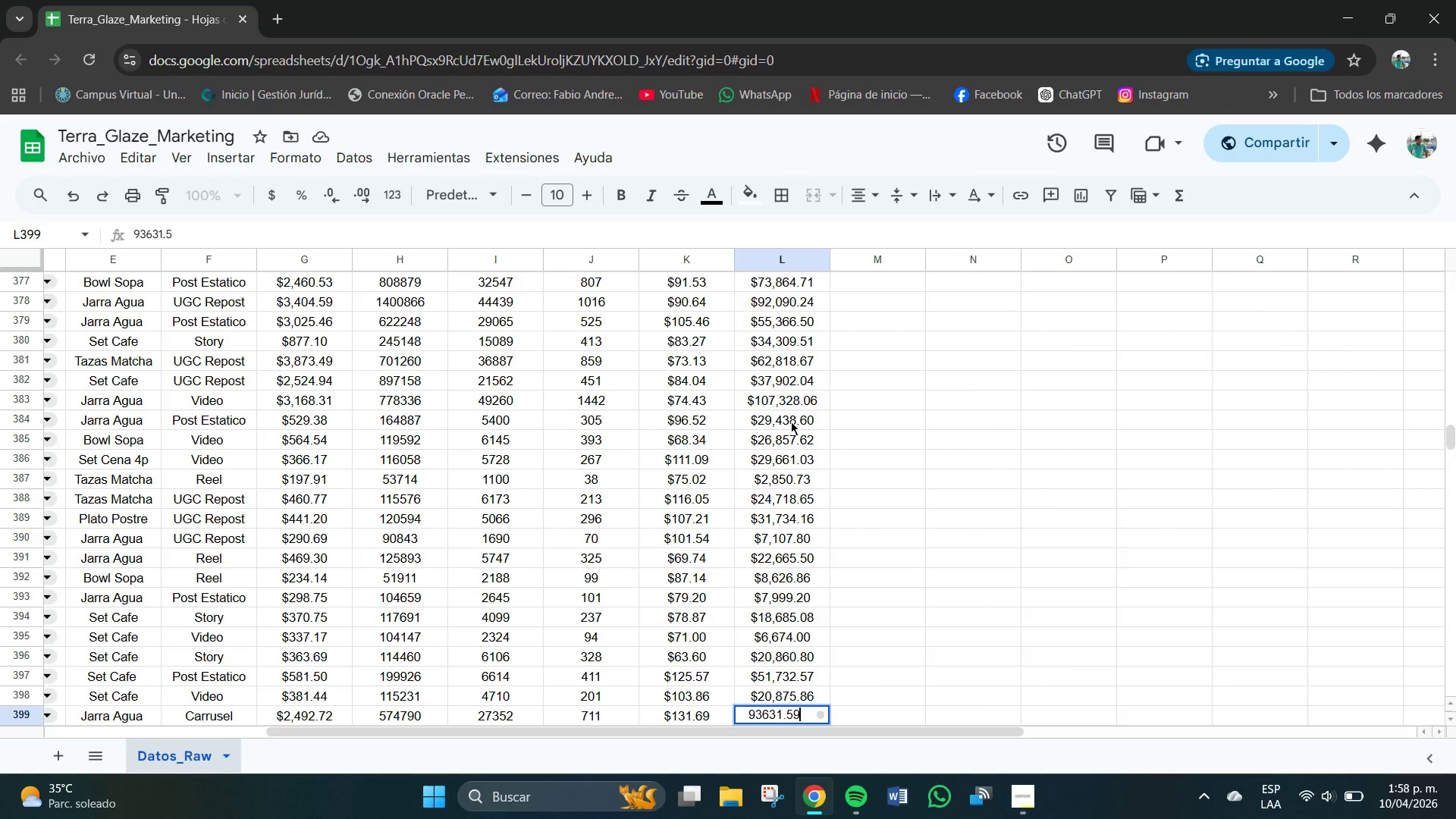 
key(Numpad9)
 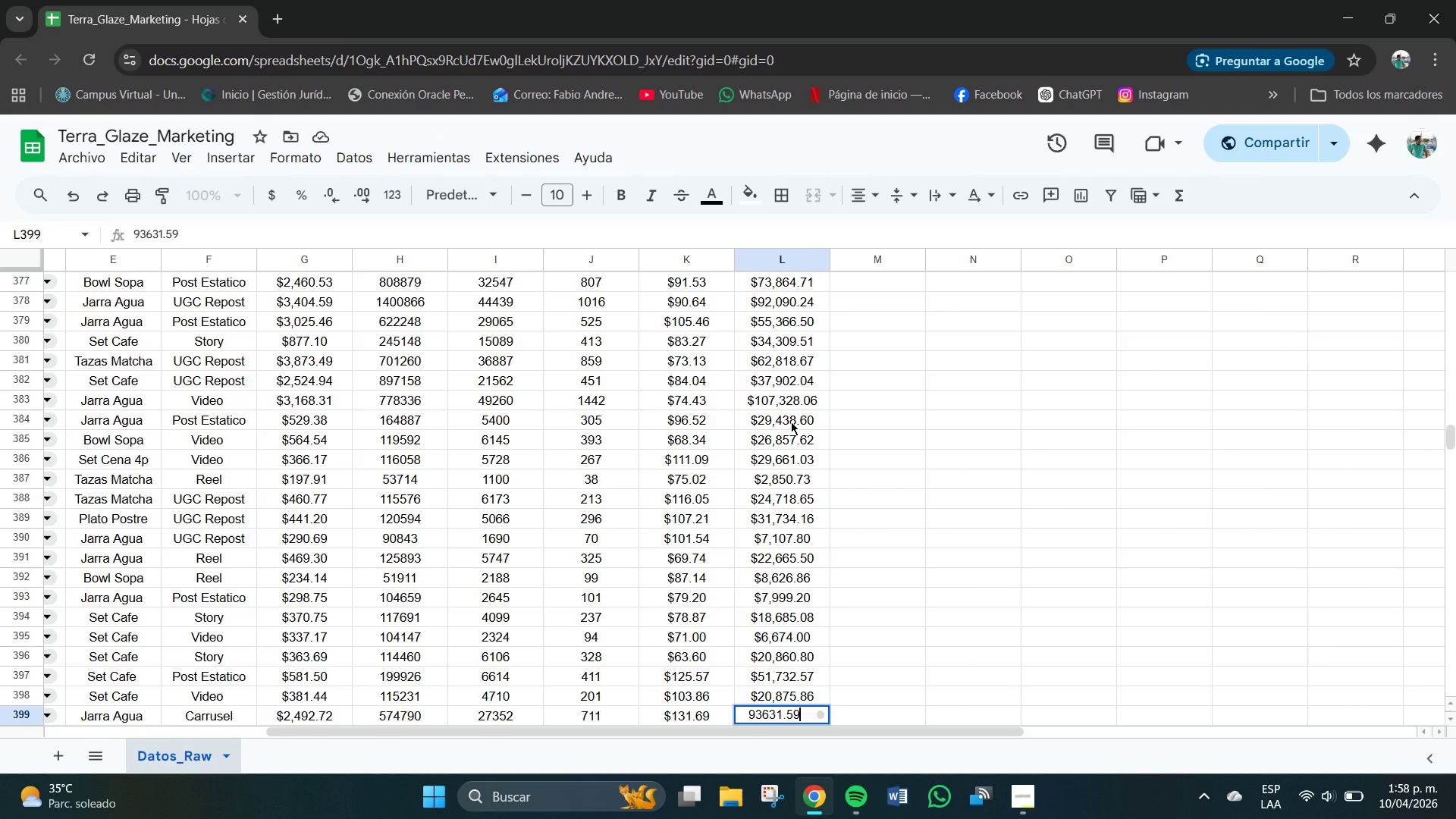 
key(NumpadEnter)
 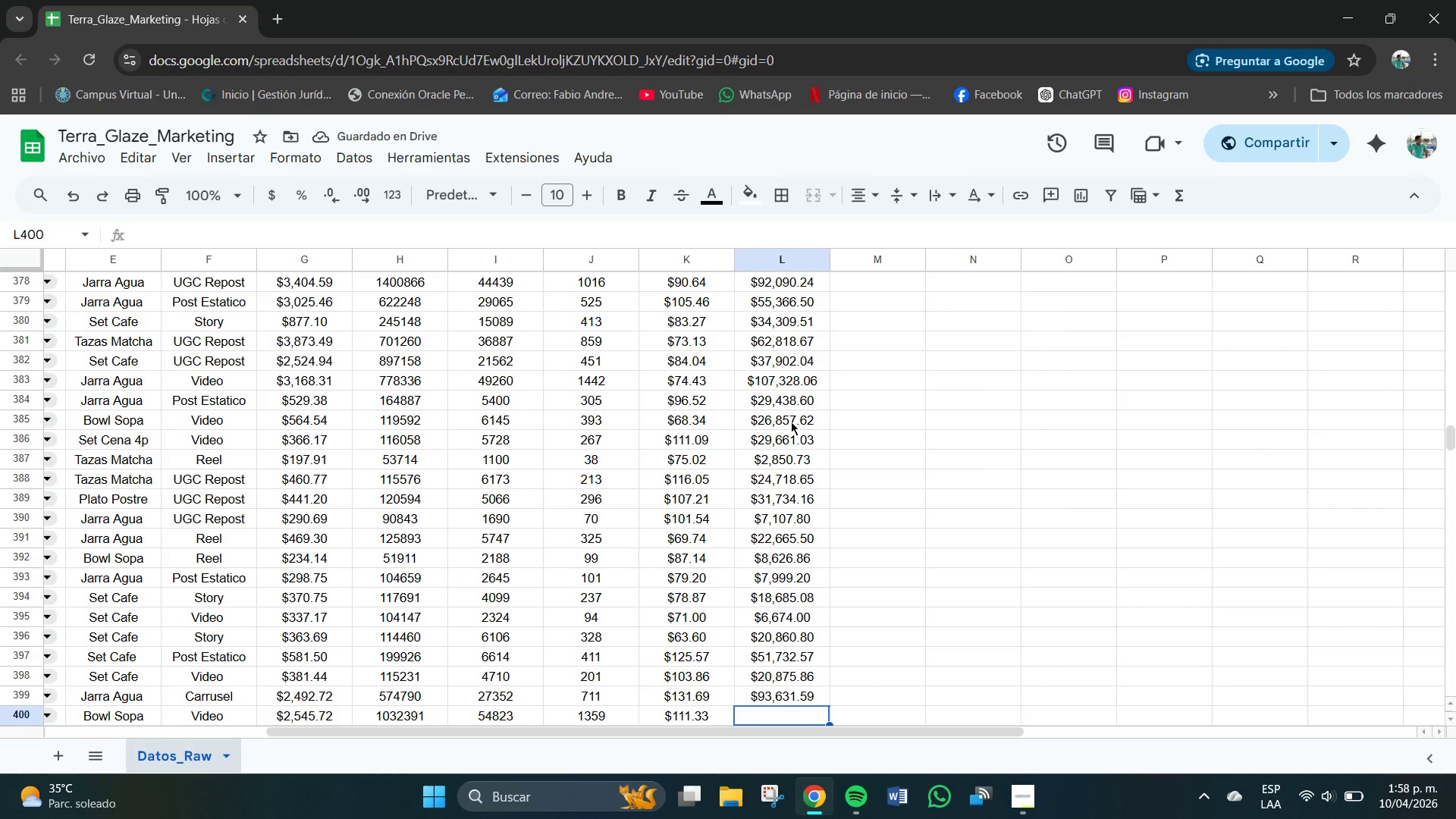 
wait(8.81)
 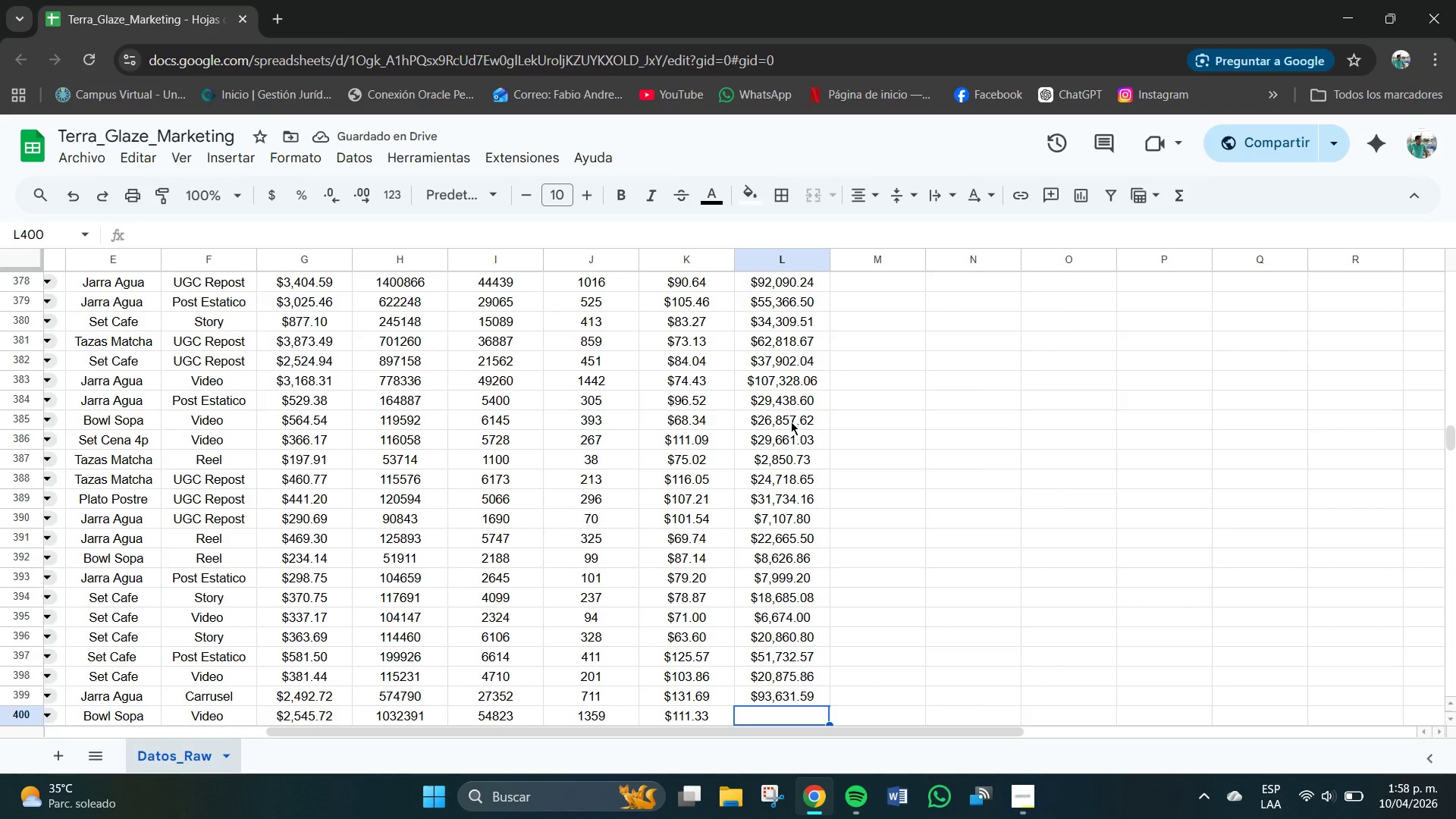 
key(Numpad1)
 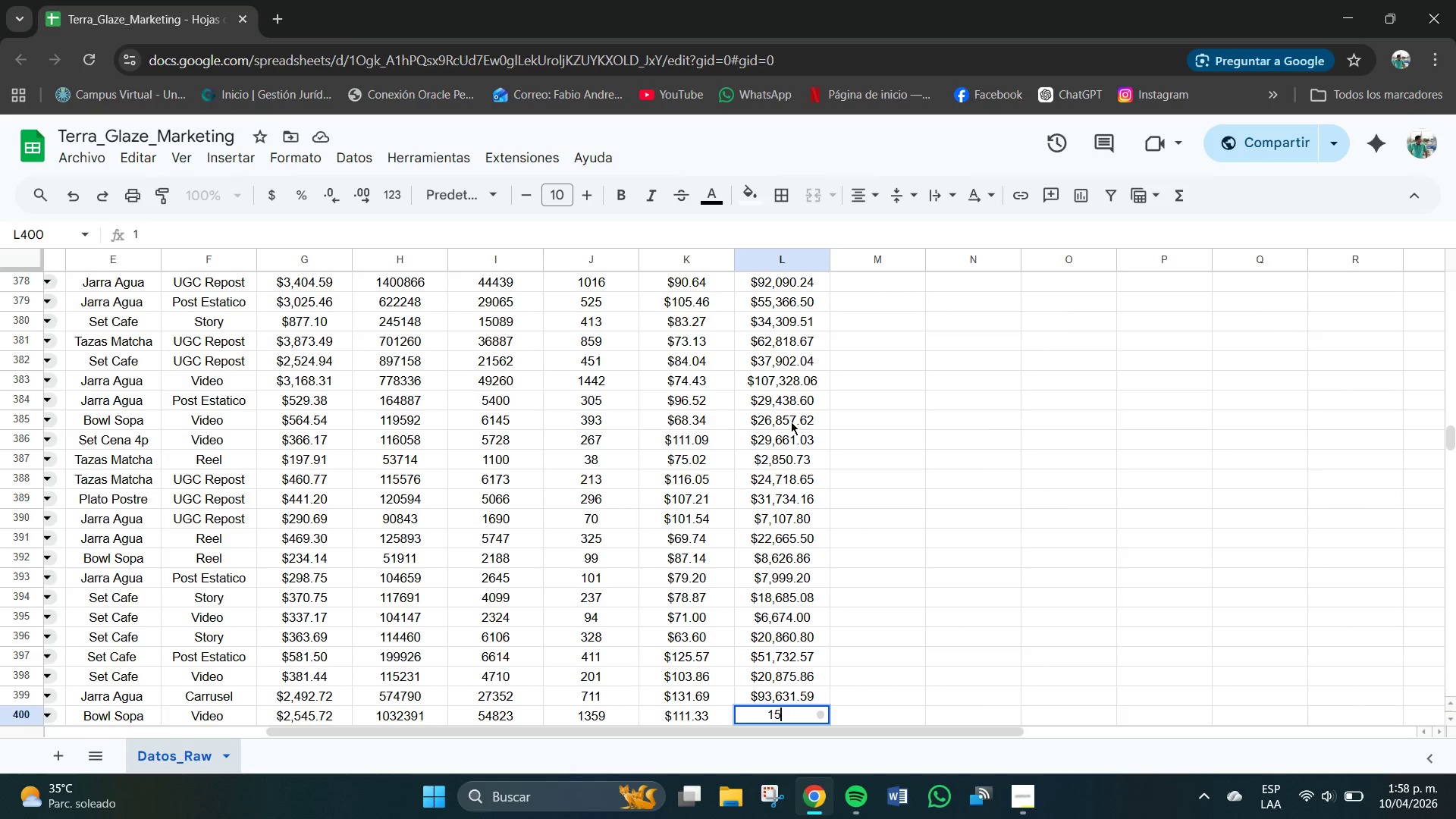 
key(Numpad5)
 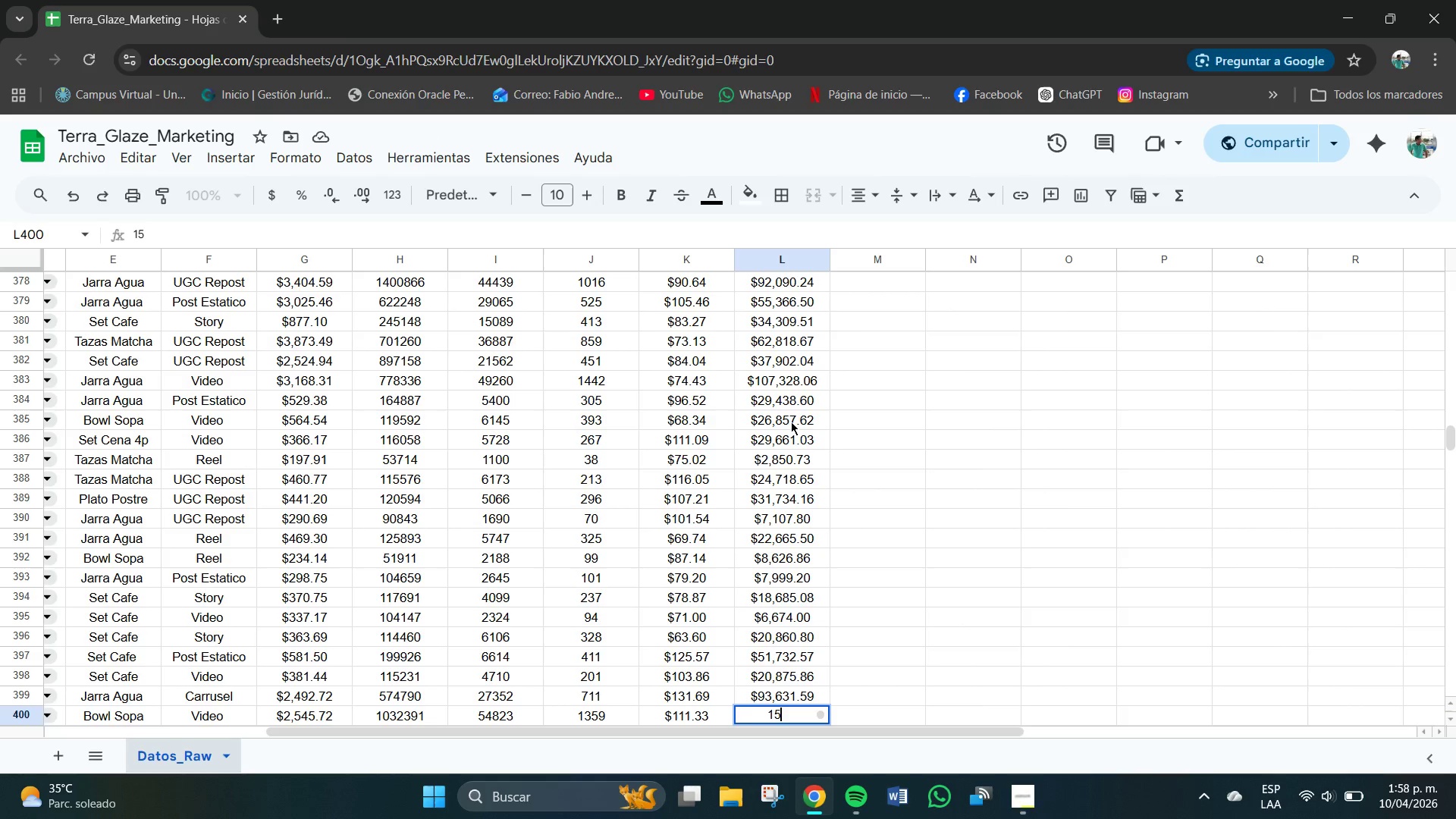 
key(Numpad1)
 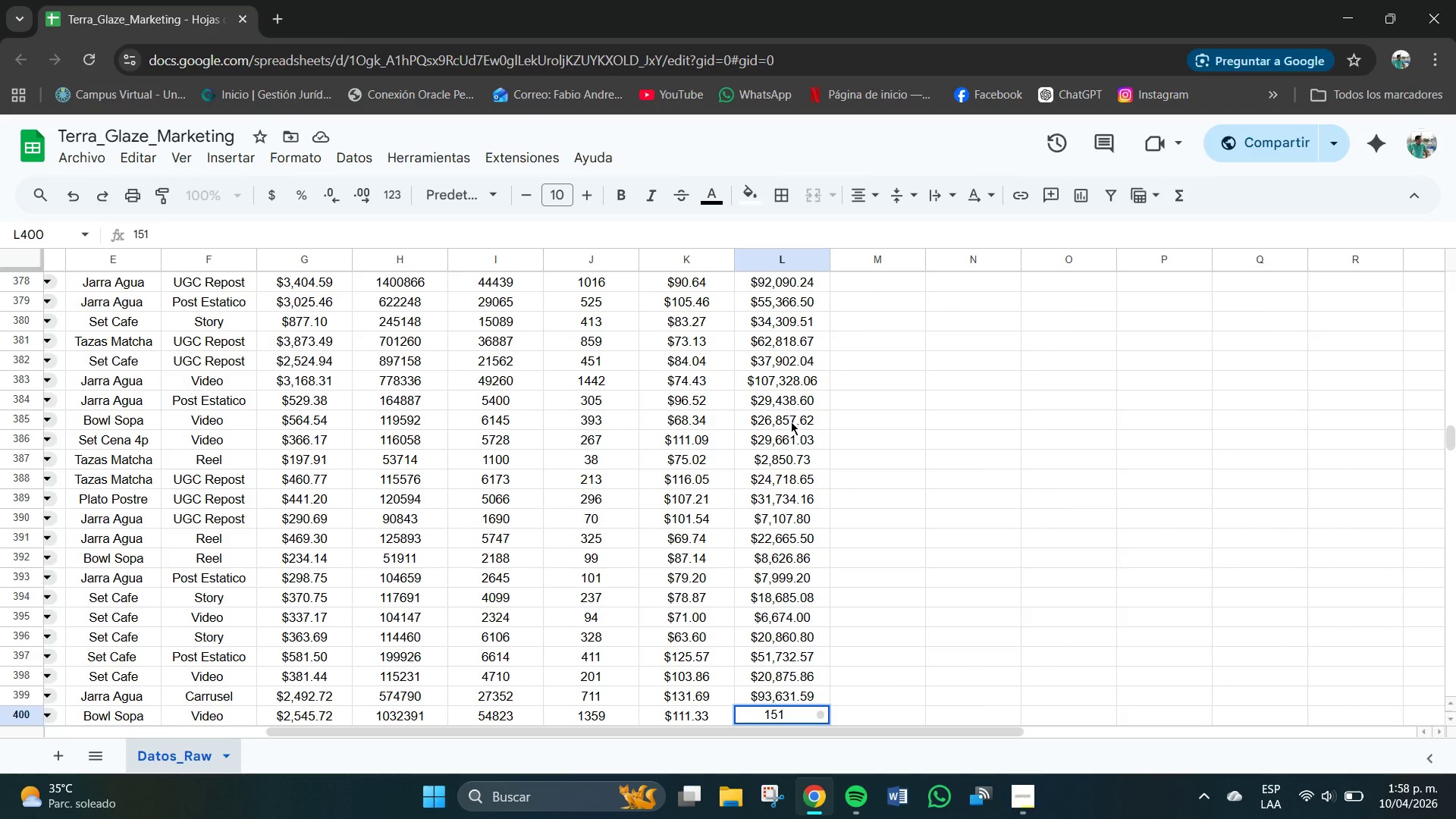 
key(Numpad2)
 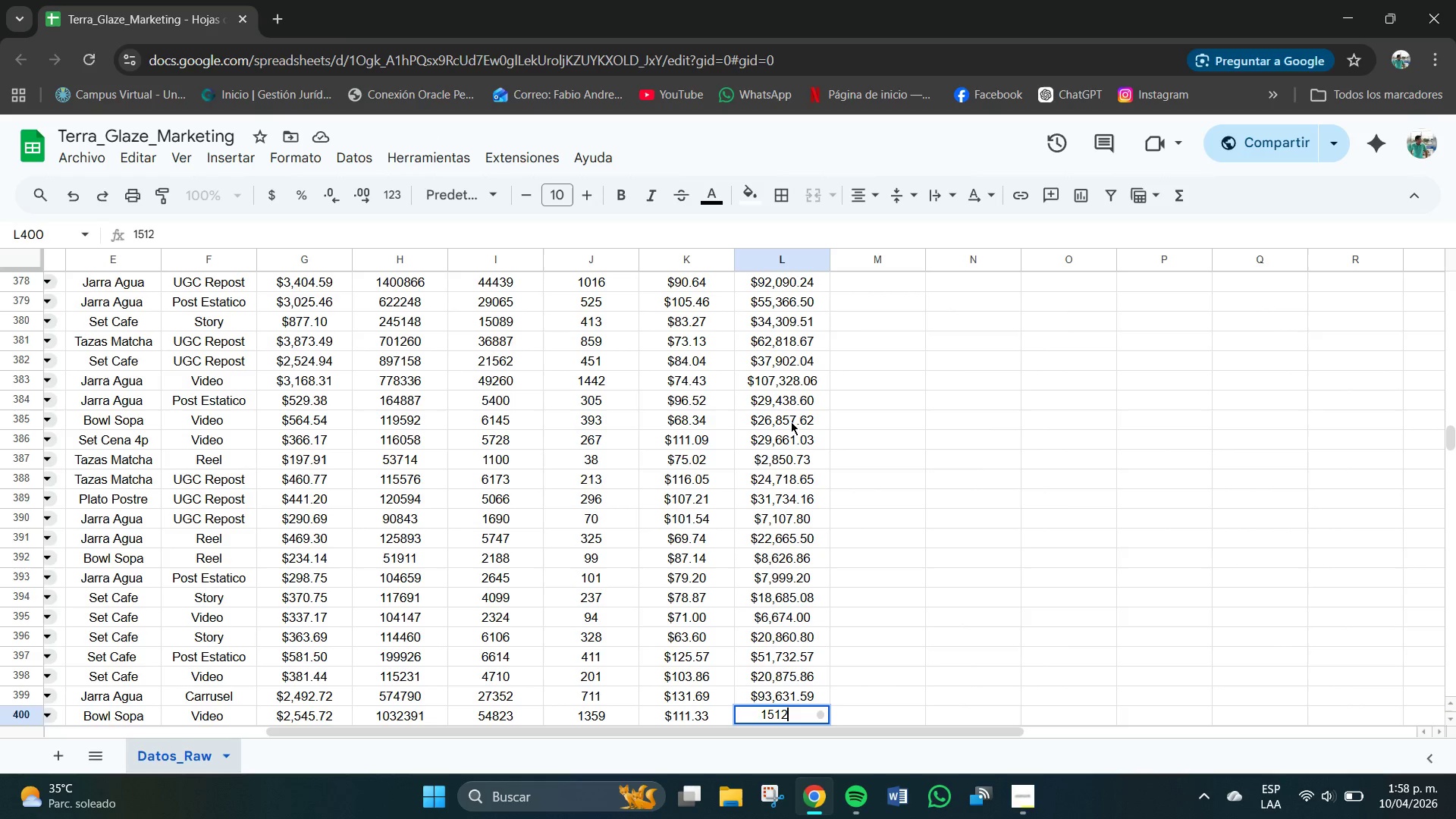 
key(Numpad9)
 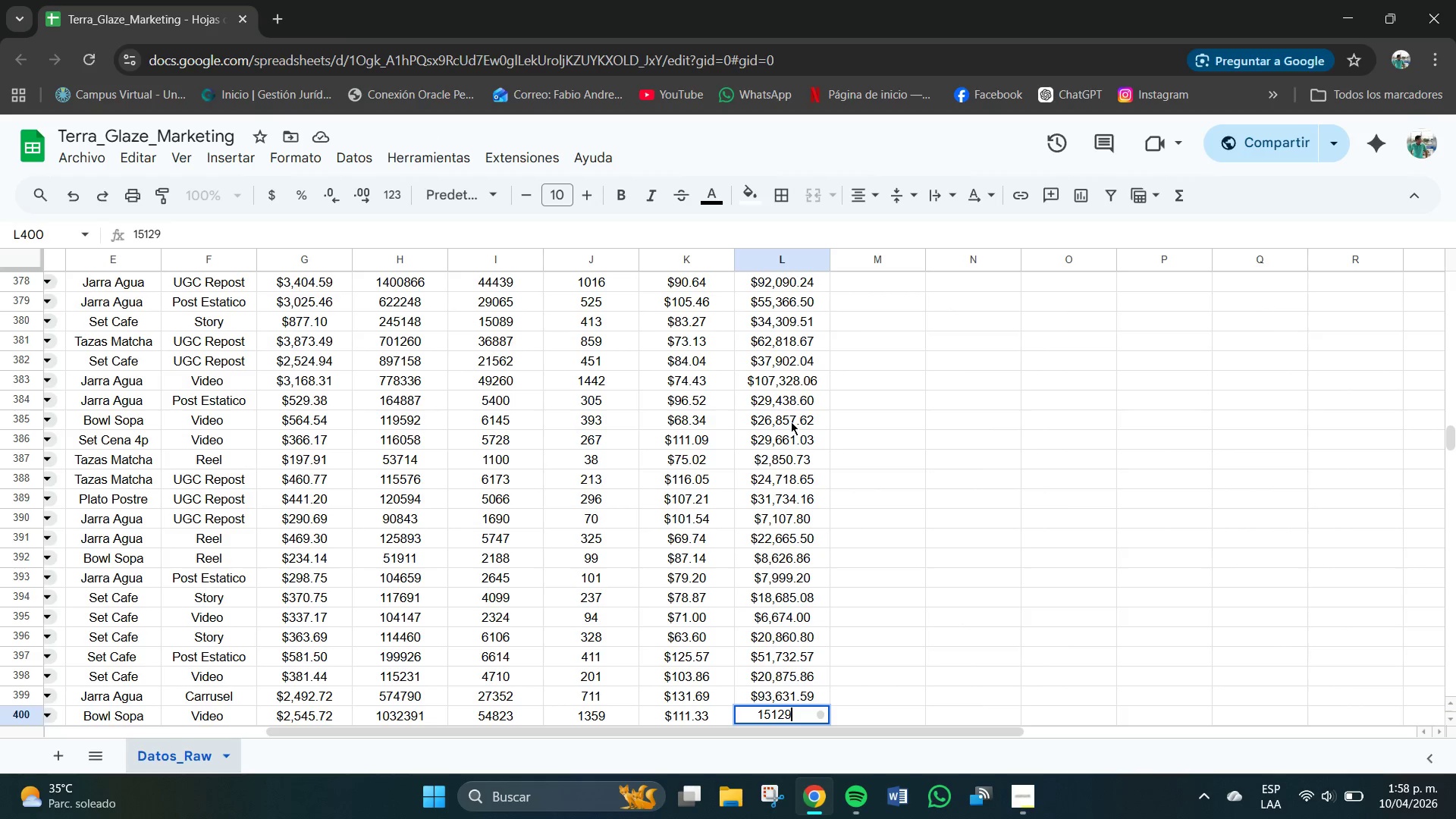 
key(Numpad7)
 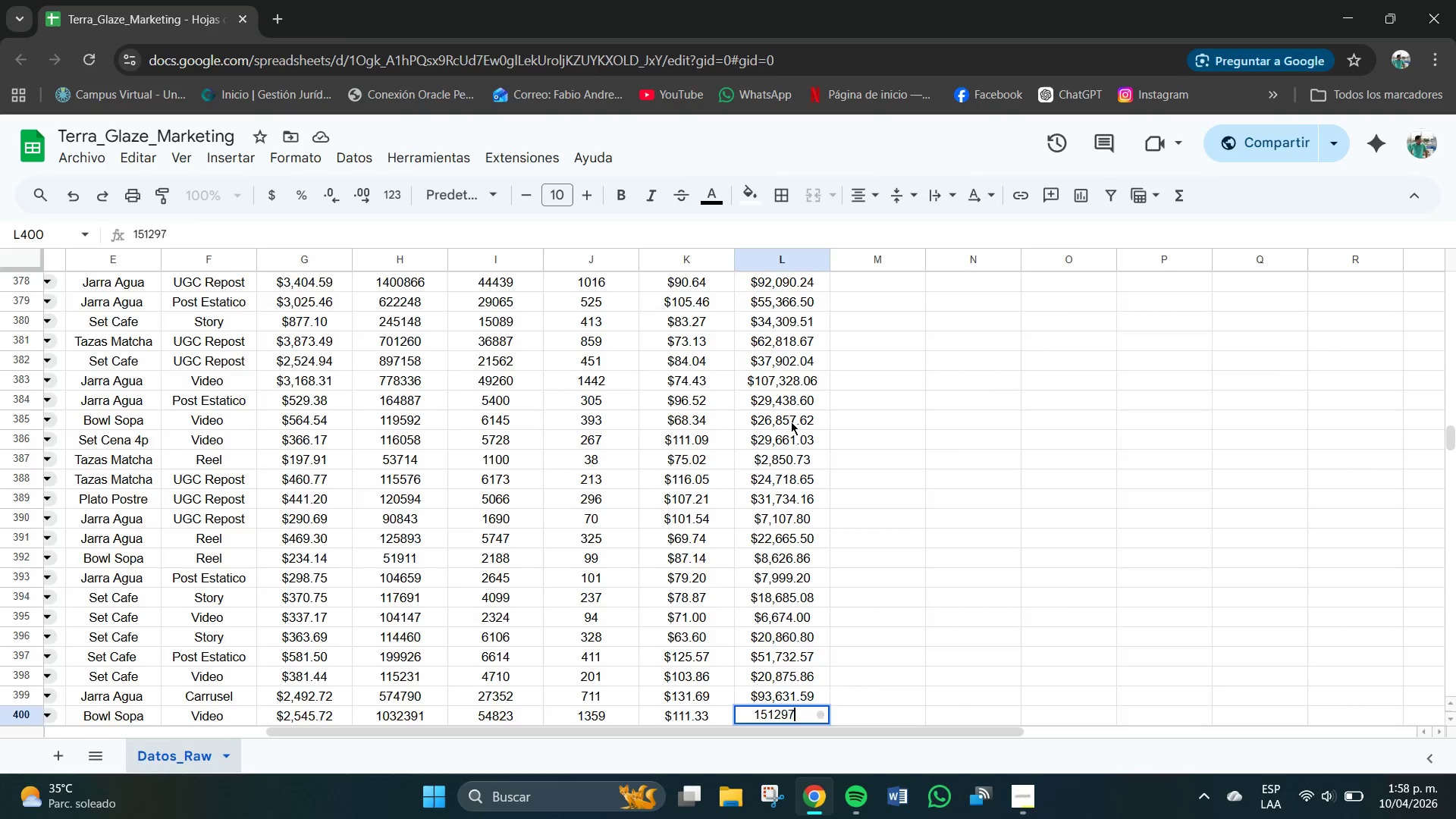 
key(NumpadEnter)
 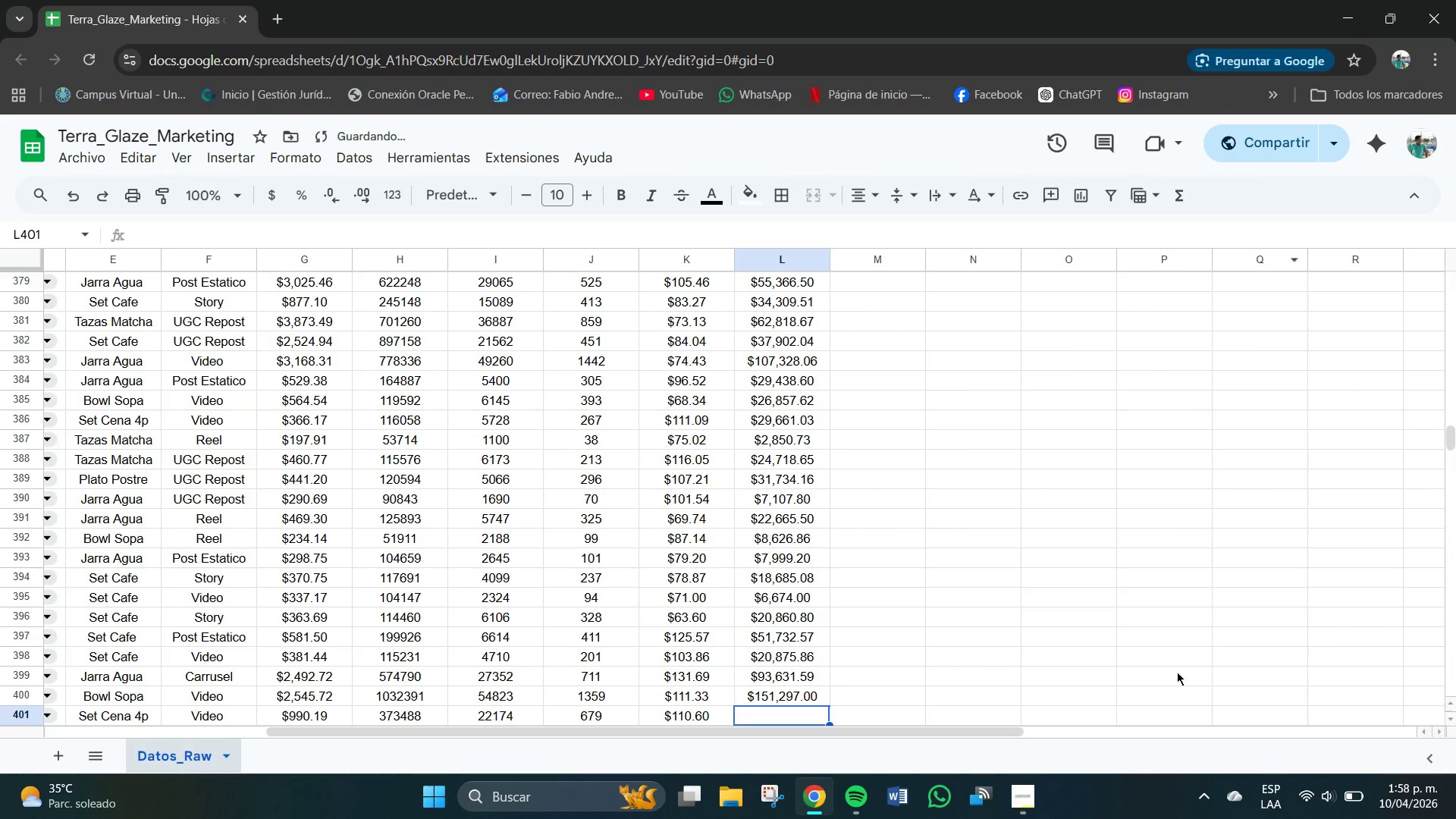 
left_click([1018, 814])